 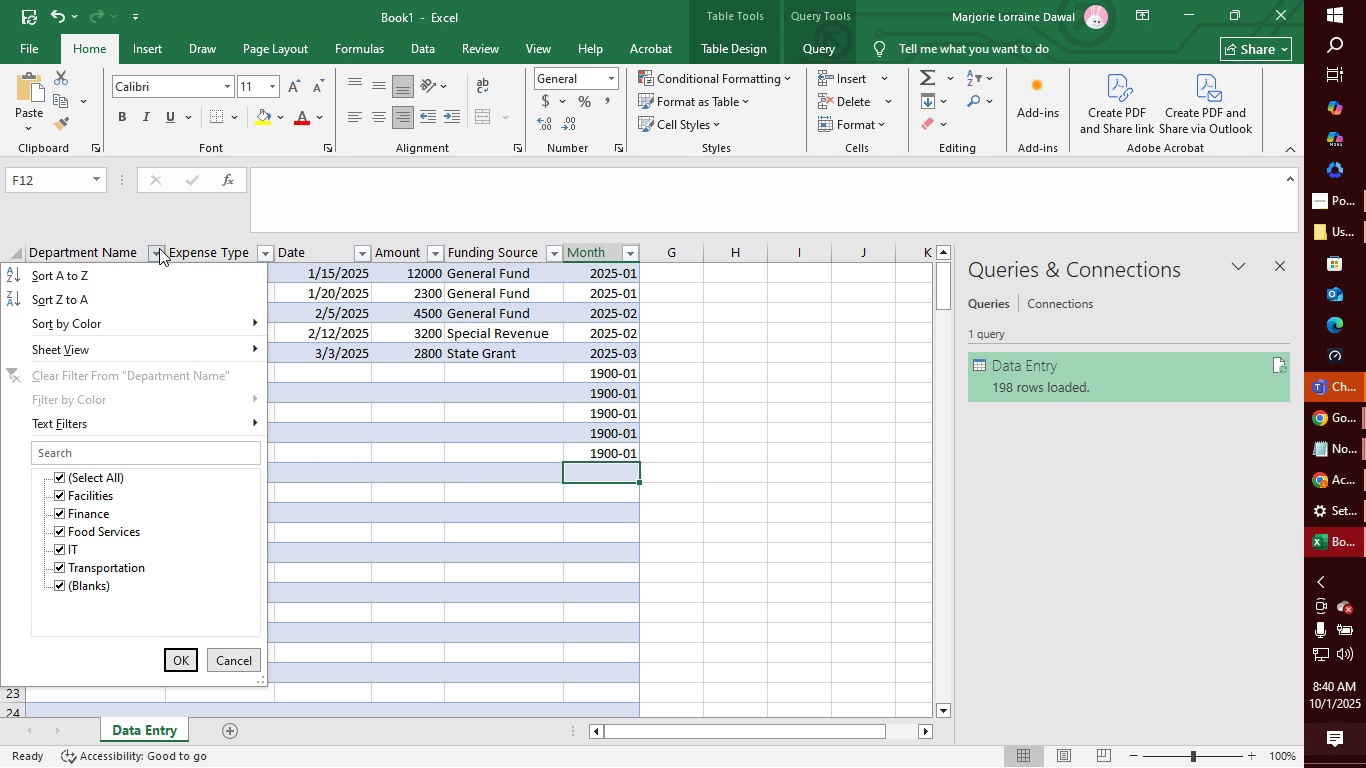 
left_click([156, 251])
 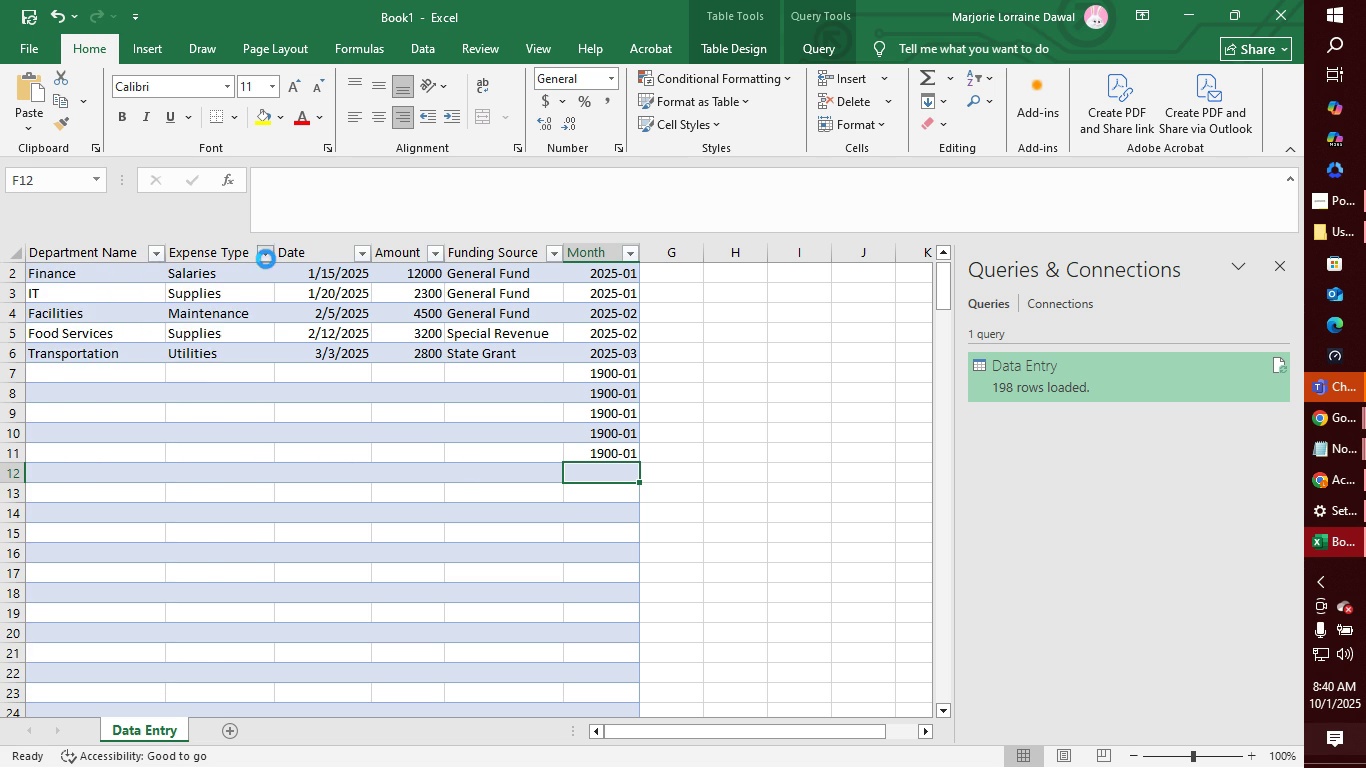 
left_click([266, 259])
 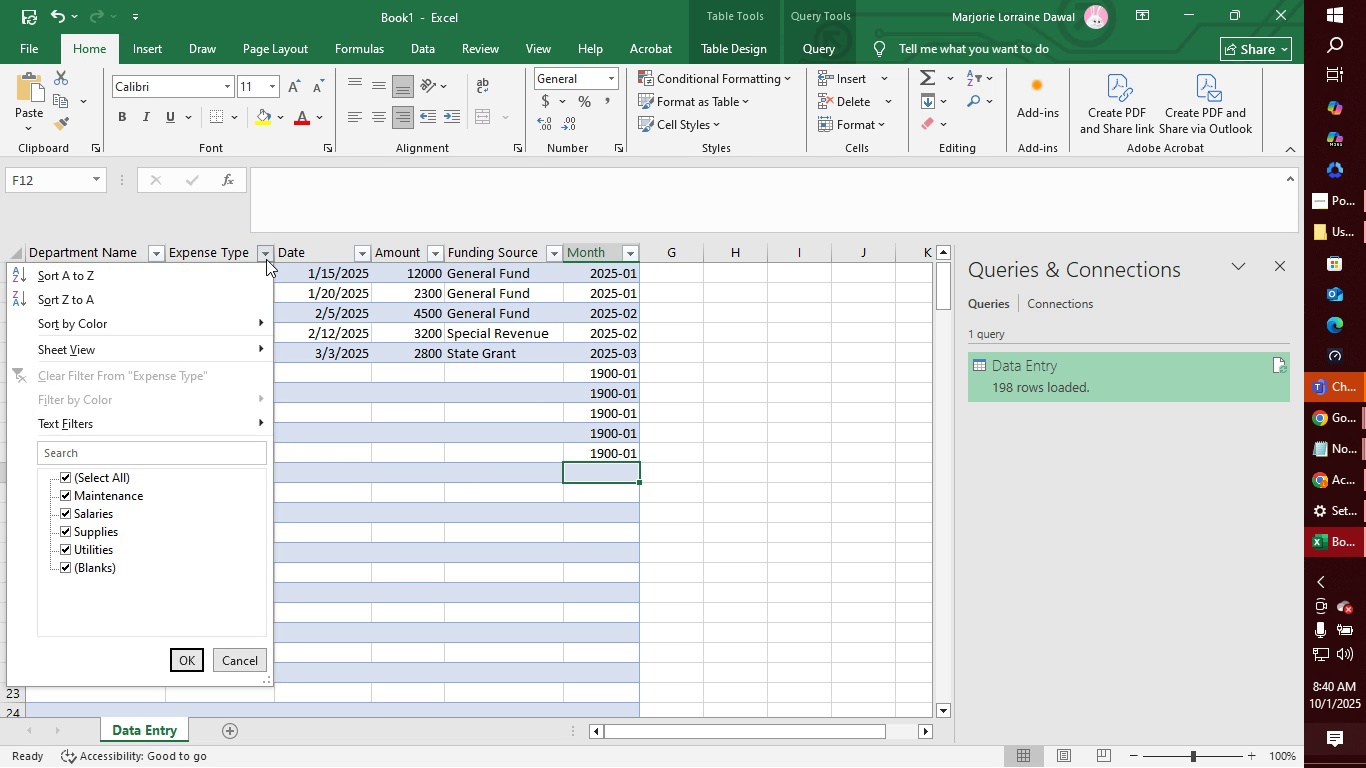 
left_click([266, 259])
 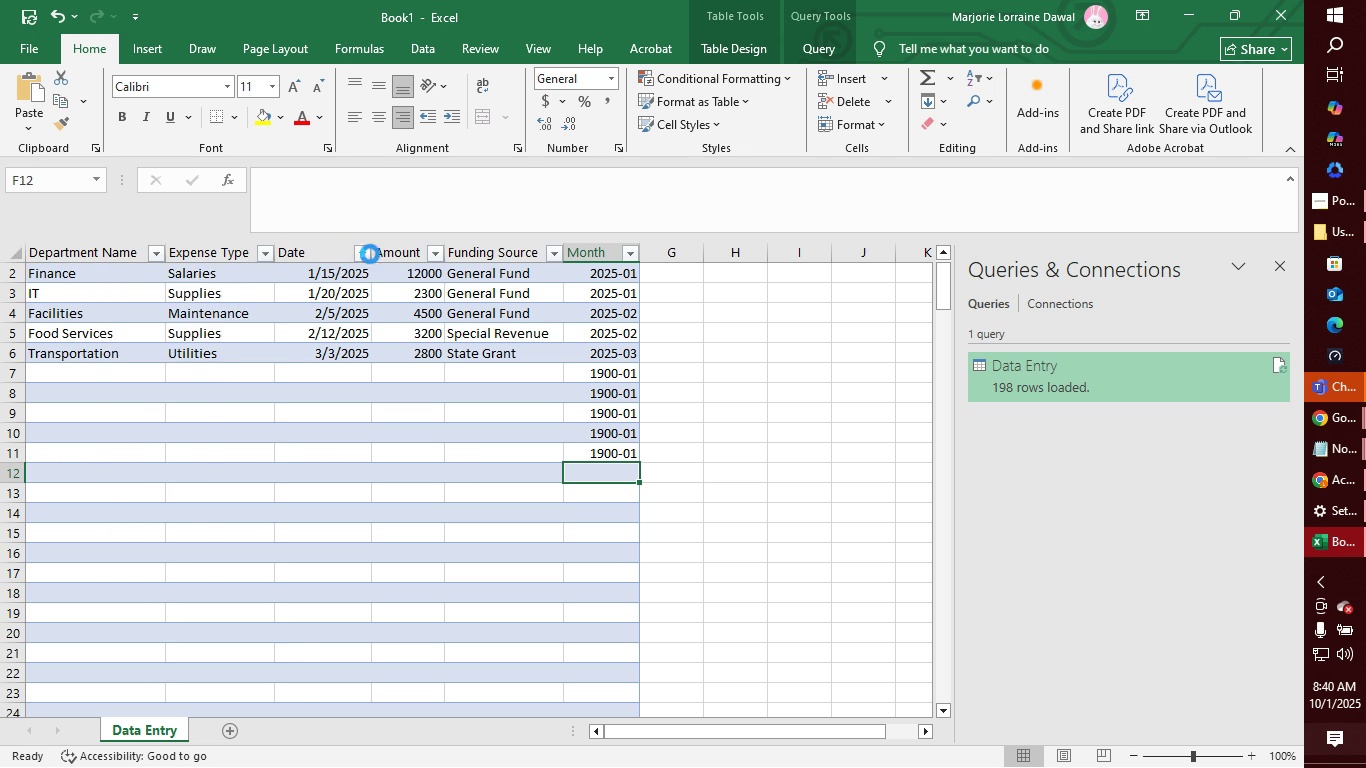 
left_click([370, 254])
 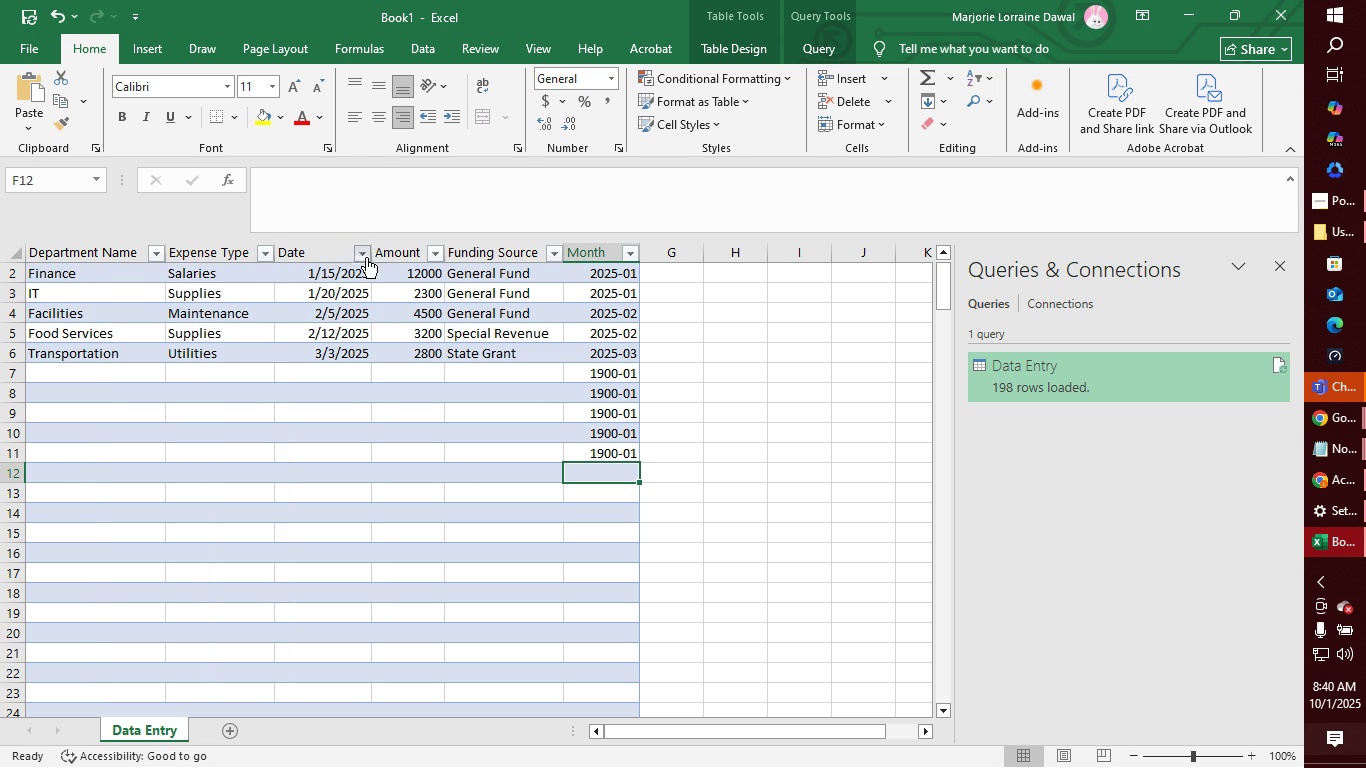 
left_click([366, 257])
 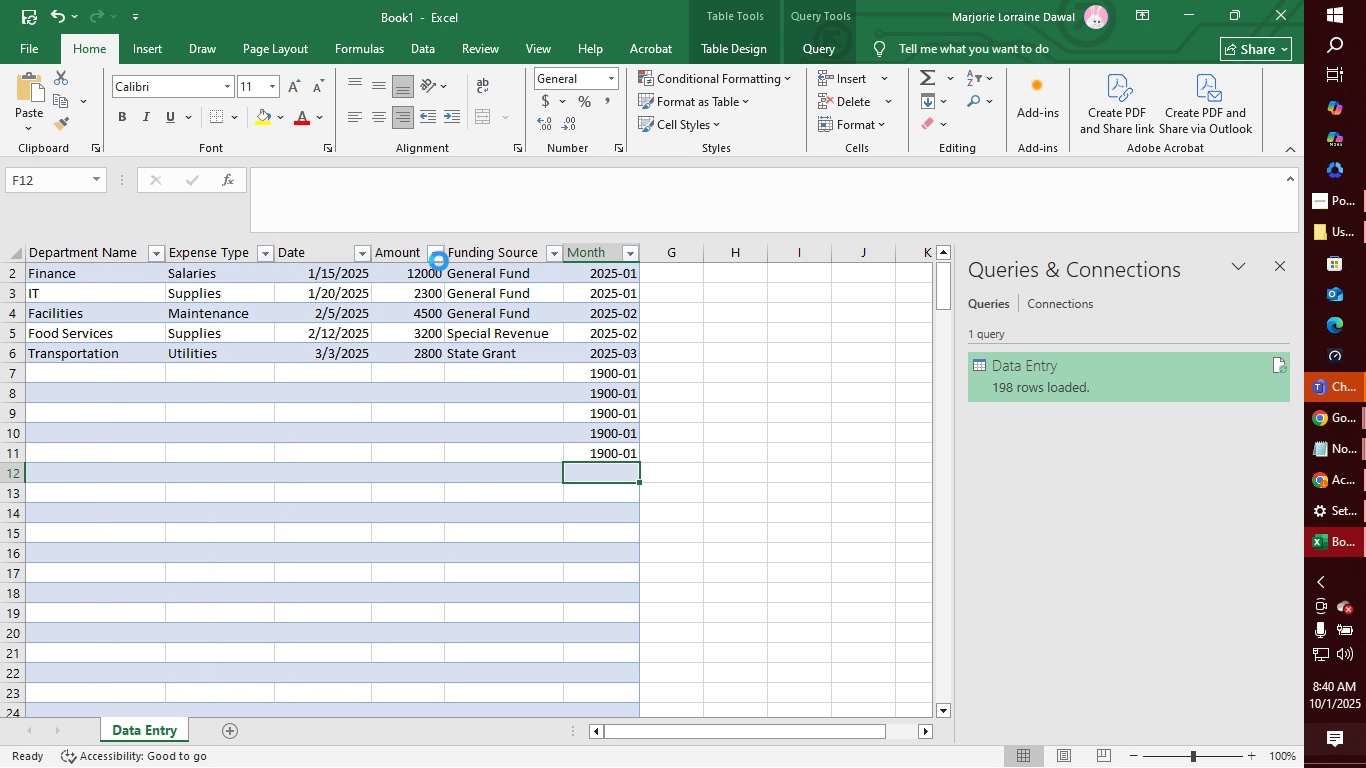 
left_click([439, 261])
 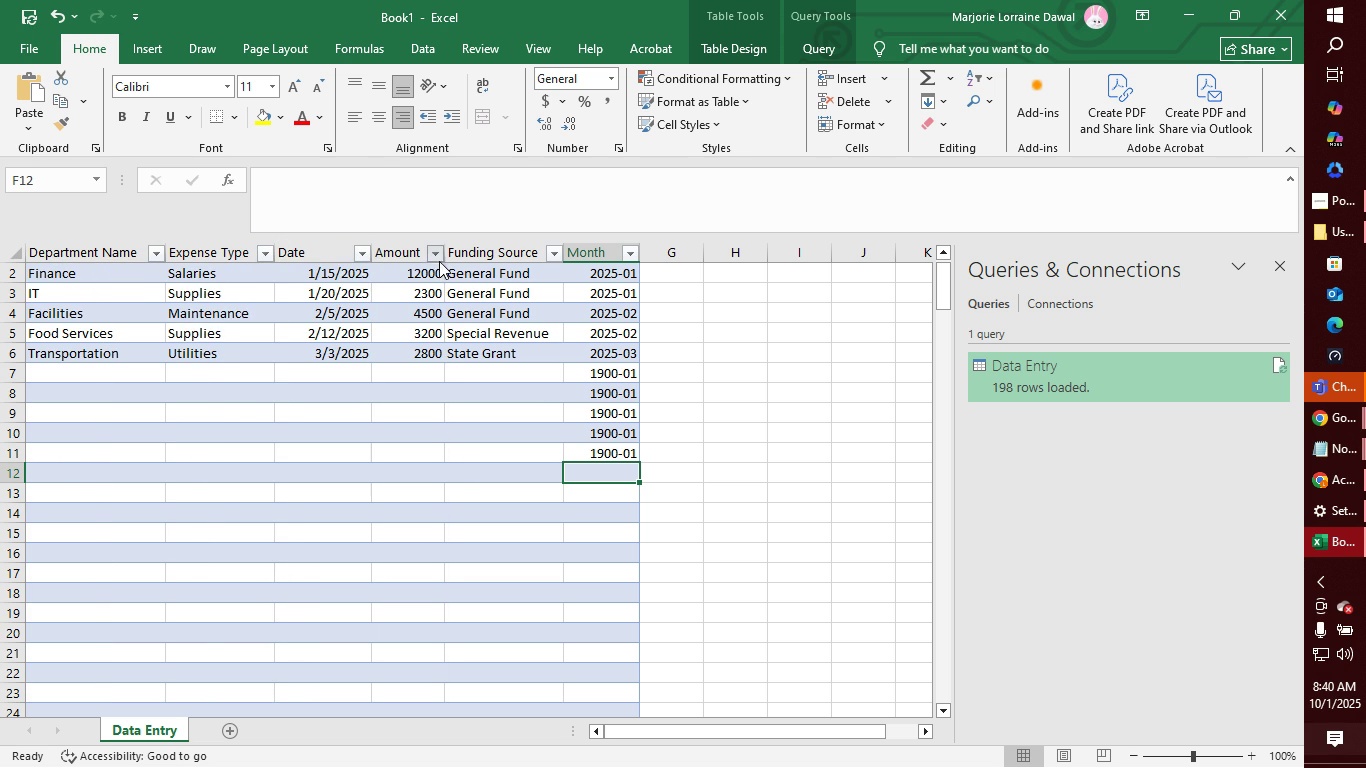 
left_click([439, 261])
 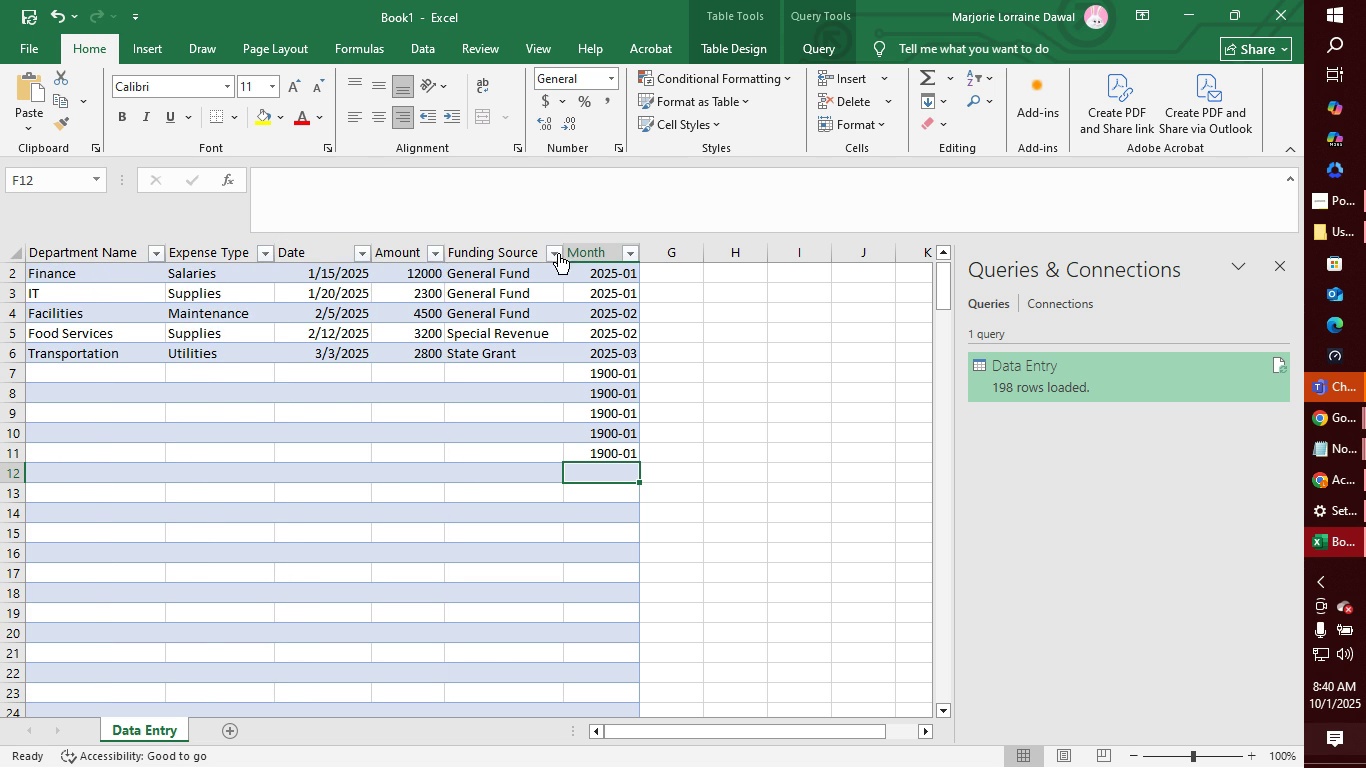 
left_click([557, 253])
 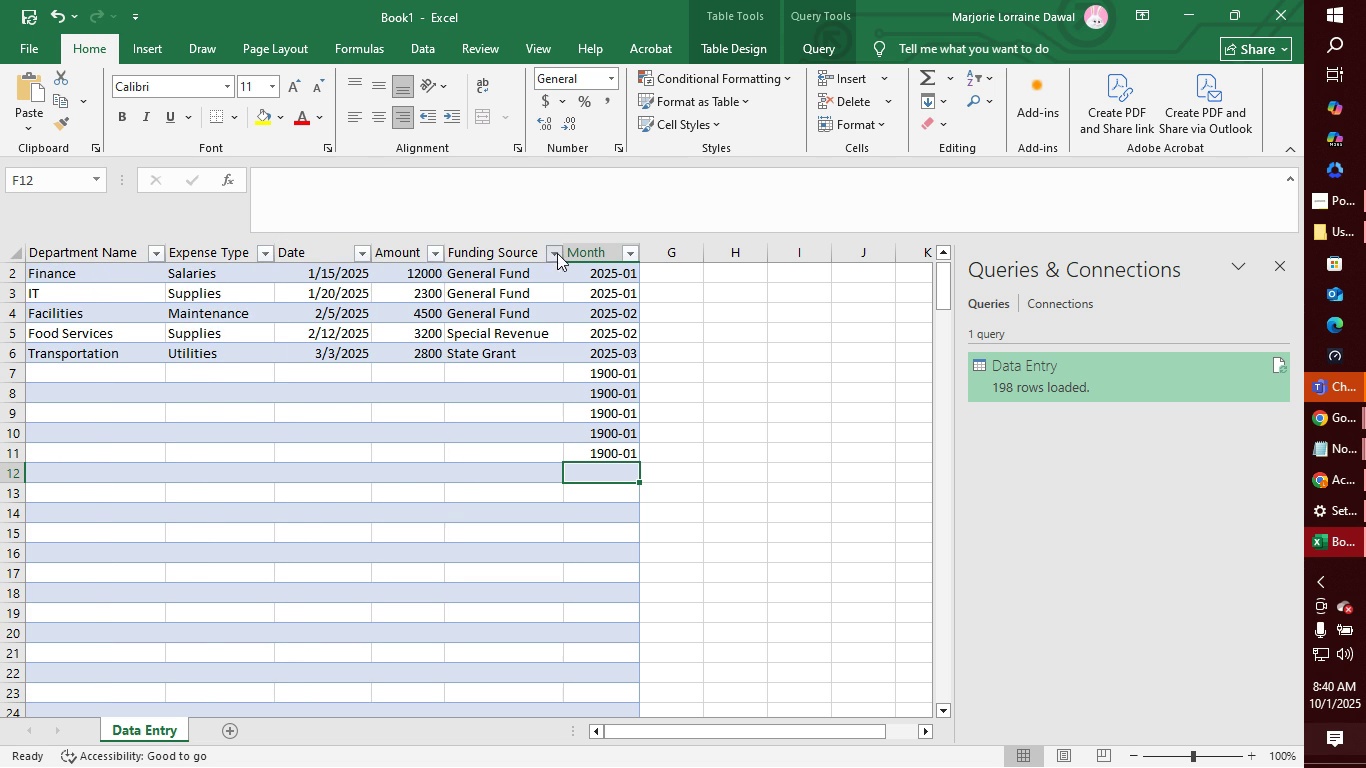 
left_click([557, 253])
 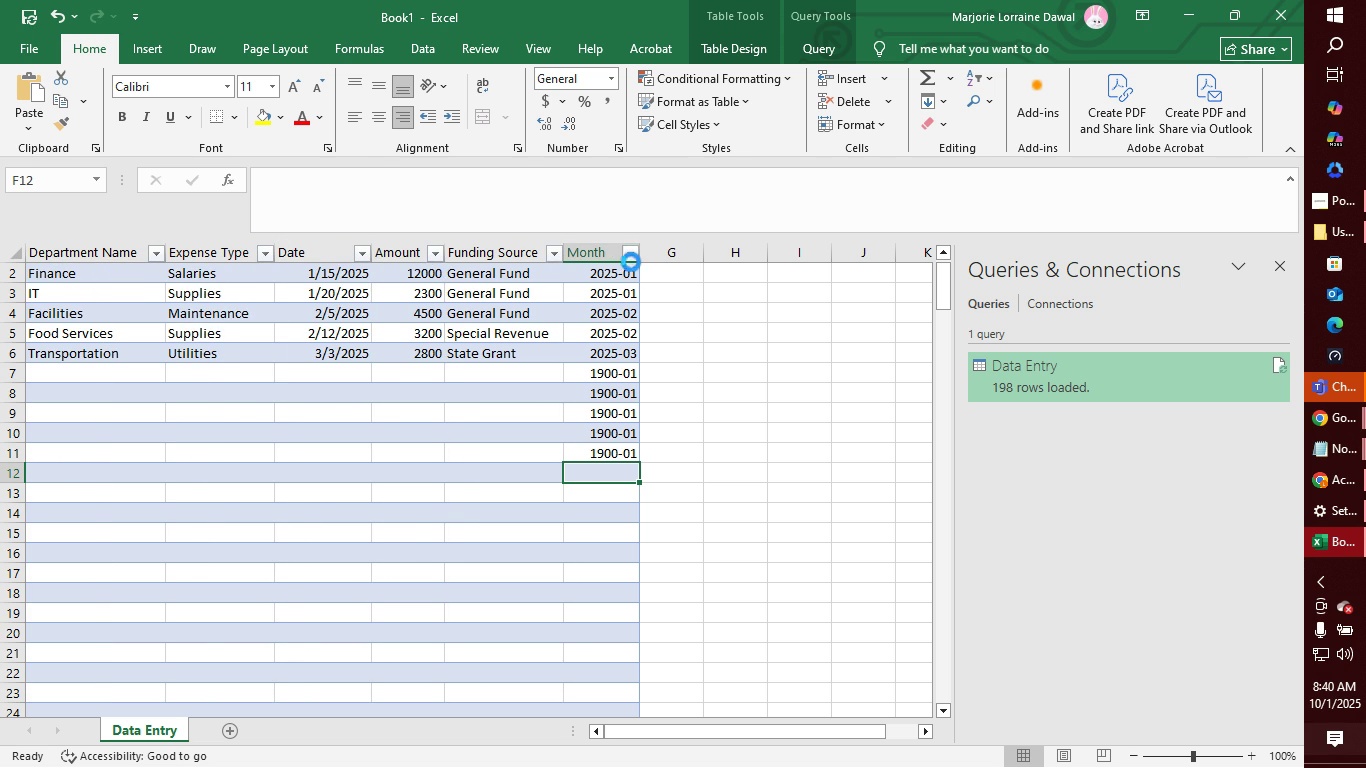 
left_click([631, 262])
 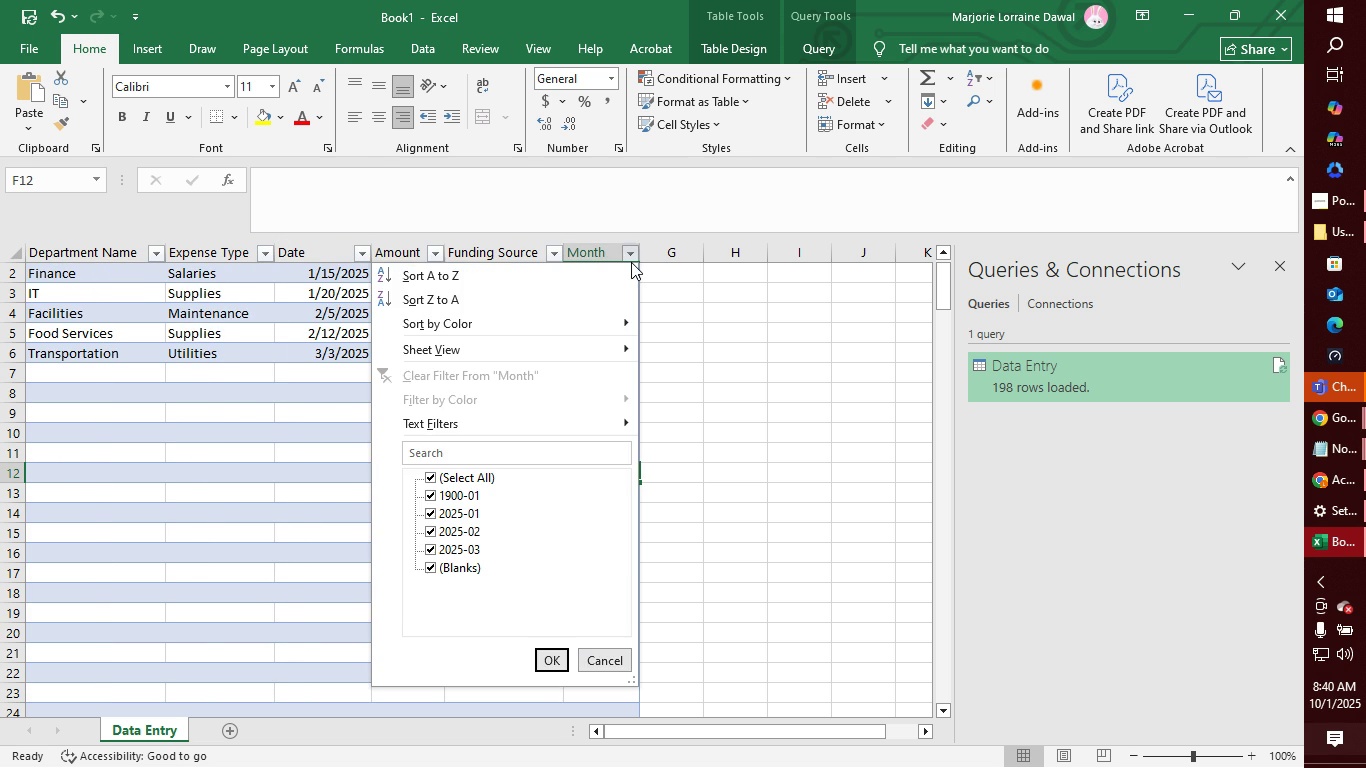 
left_click([631, 262])
 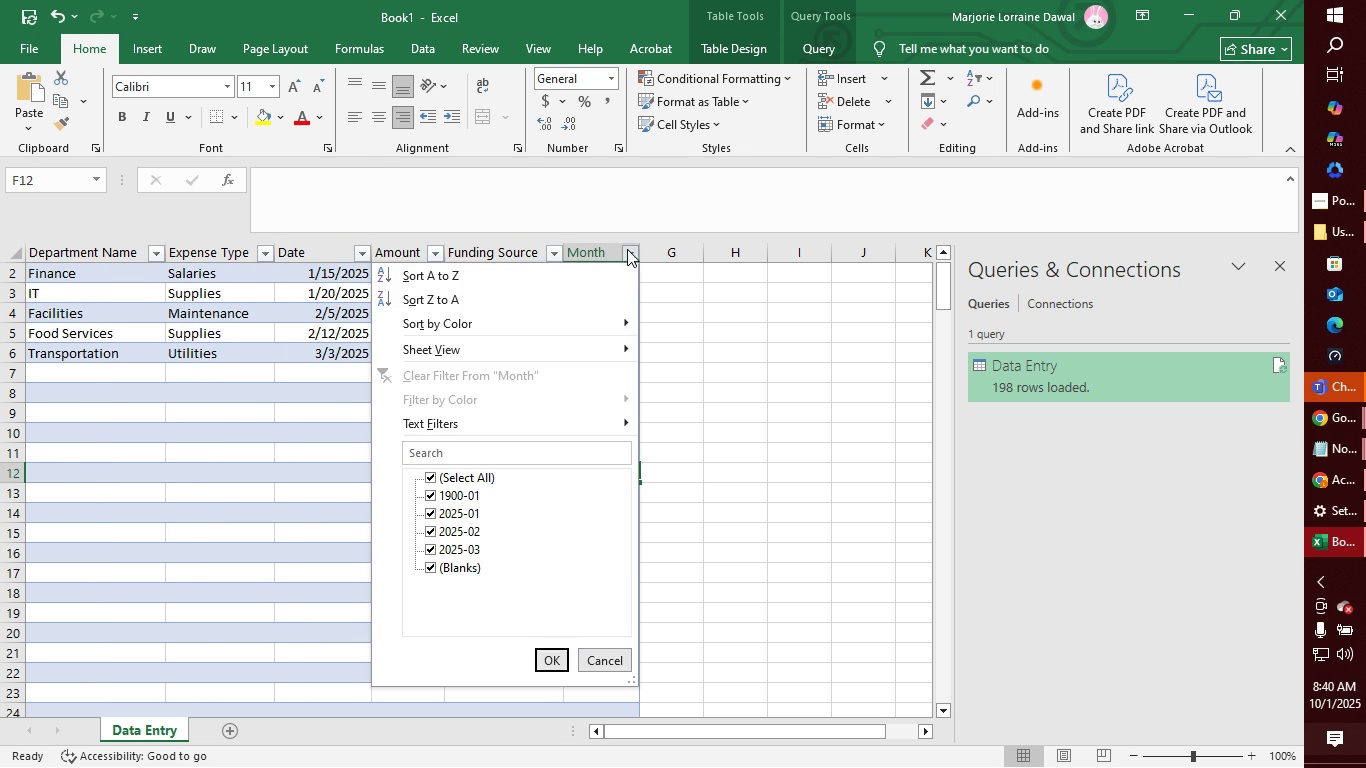 
left_click([627, 249])
 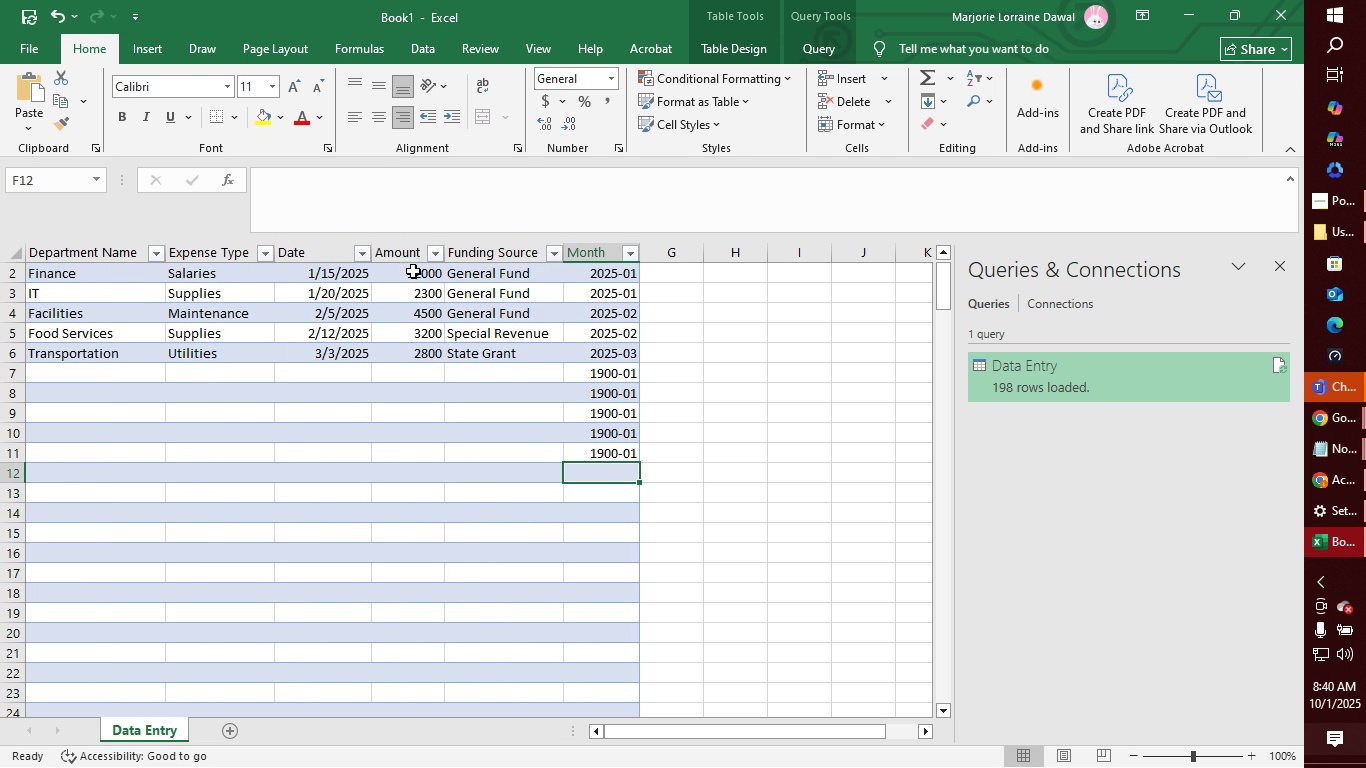 
left_click([413, 272])
 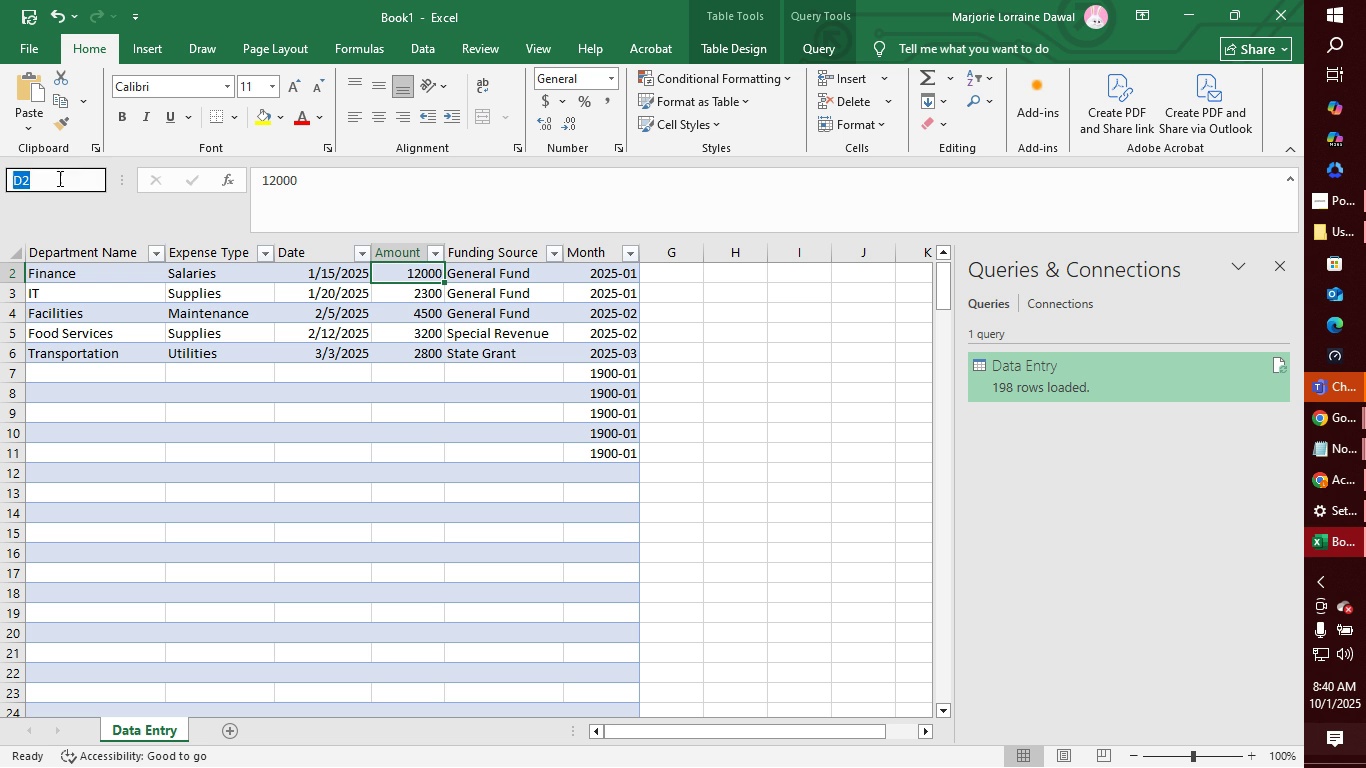 
double_click([58, 178])
 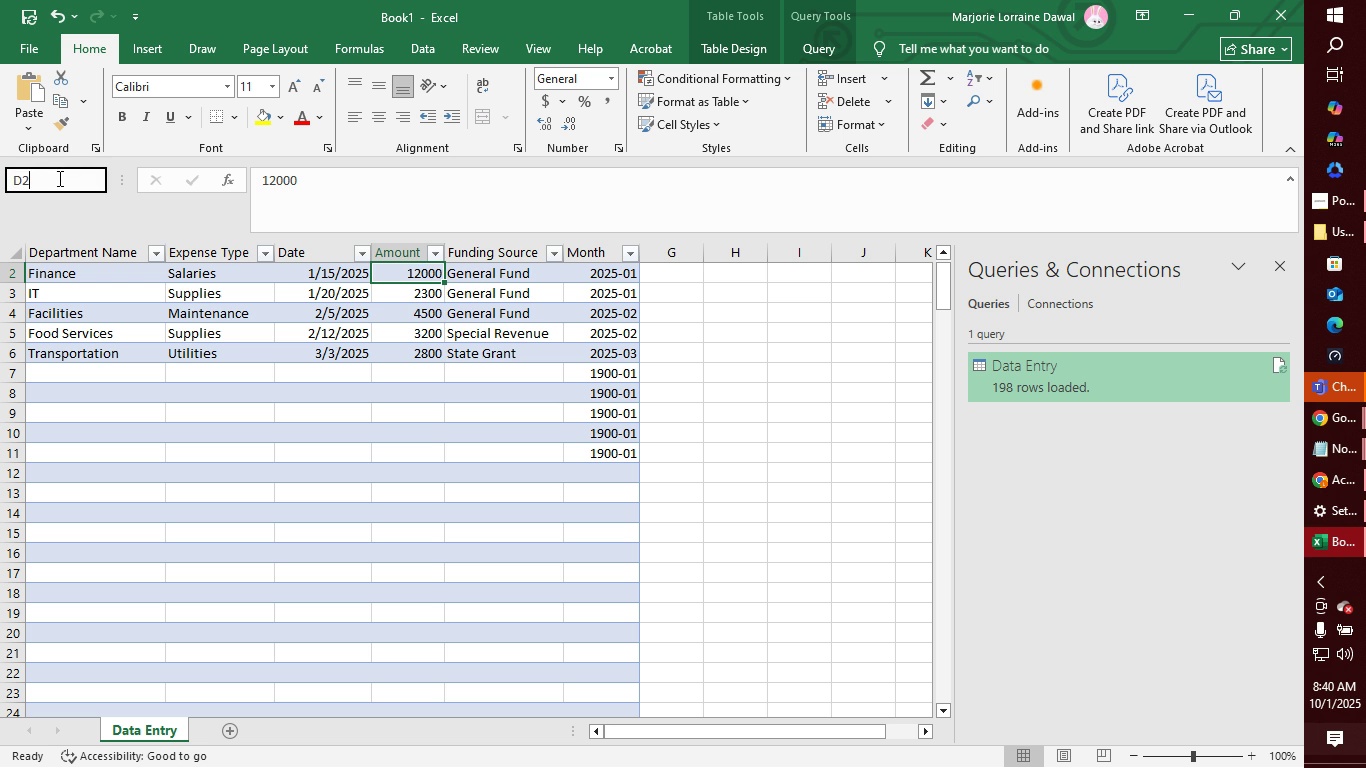 
triple_click([58, 178])